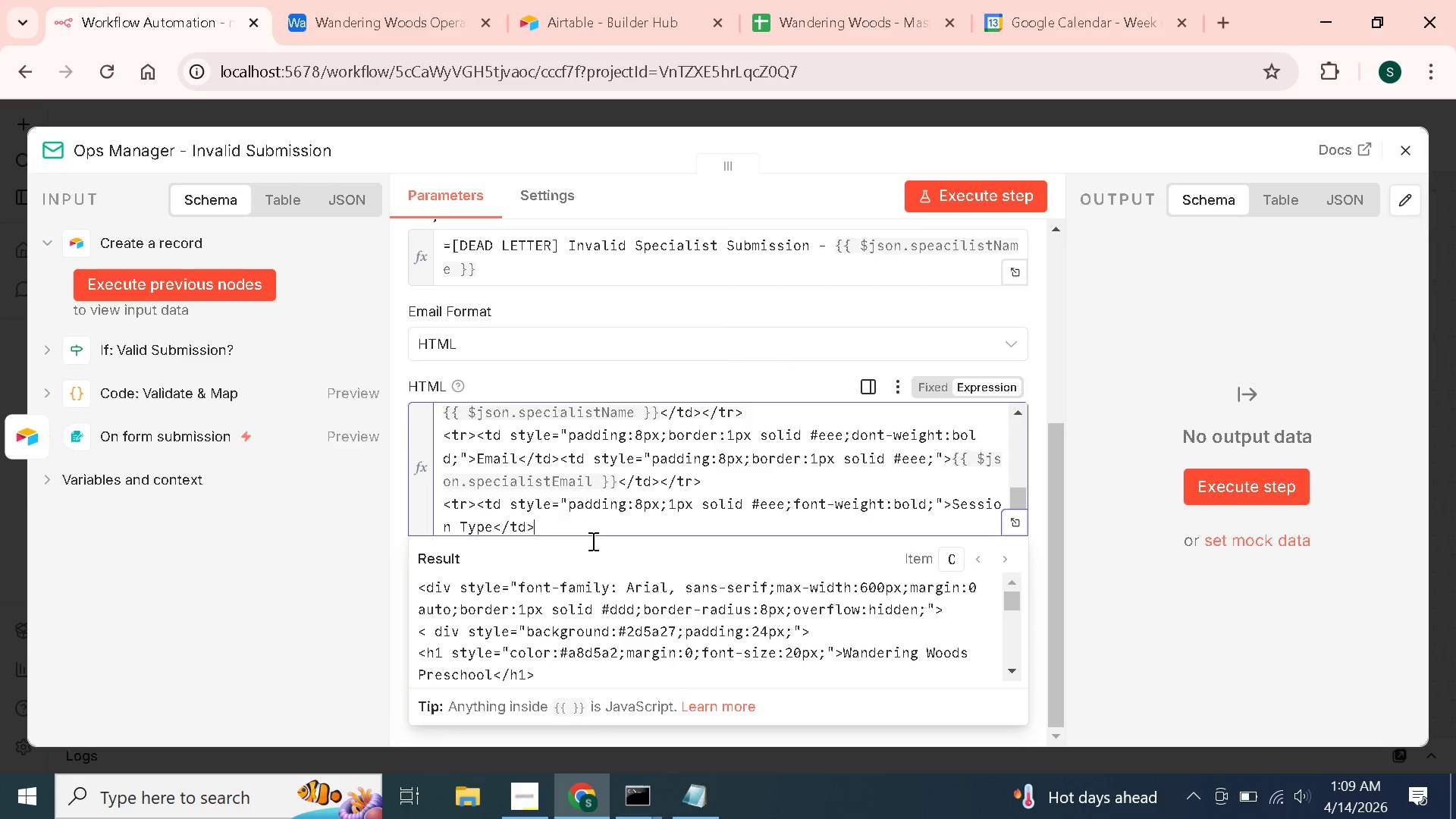 
key(Shift+Comma)
 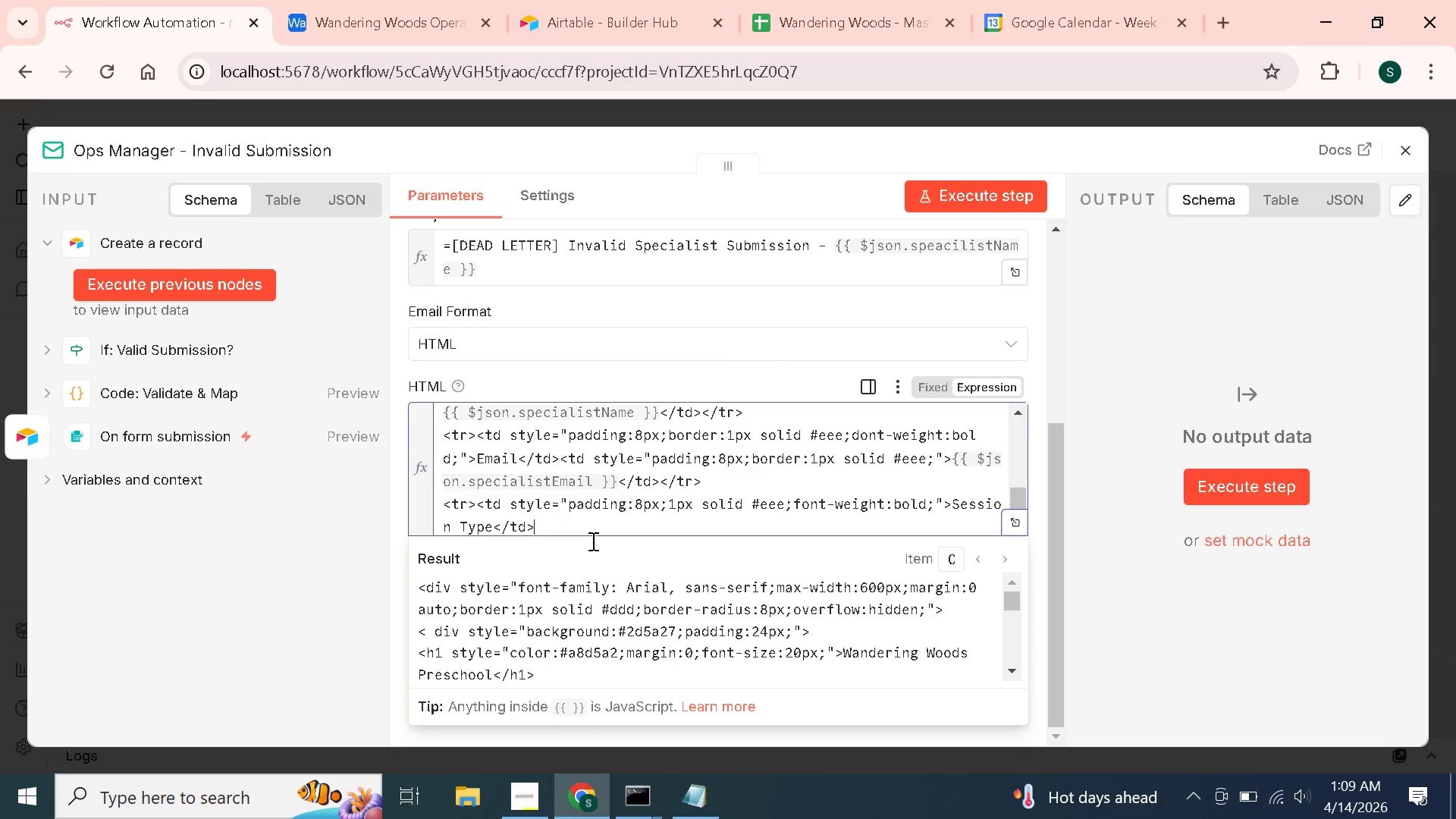 
type(yd style)
 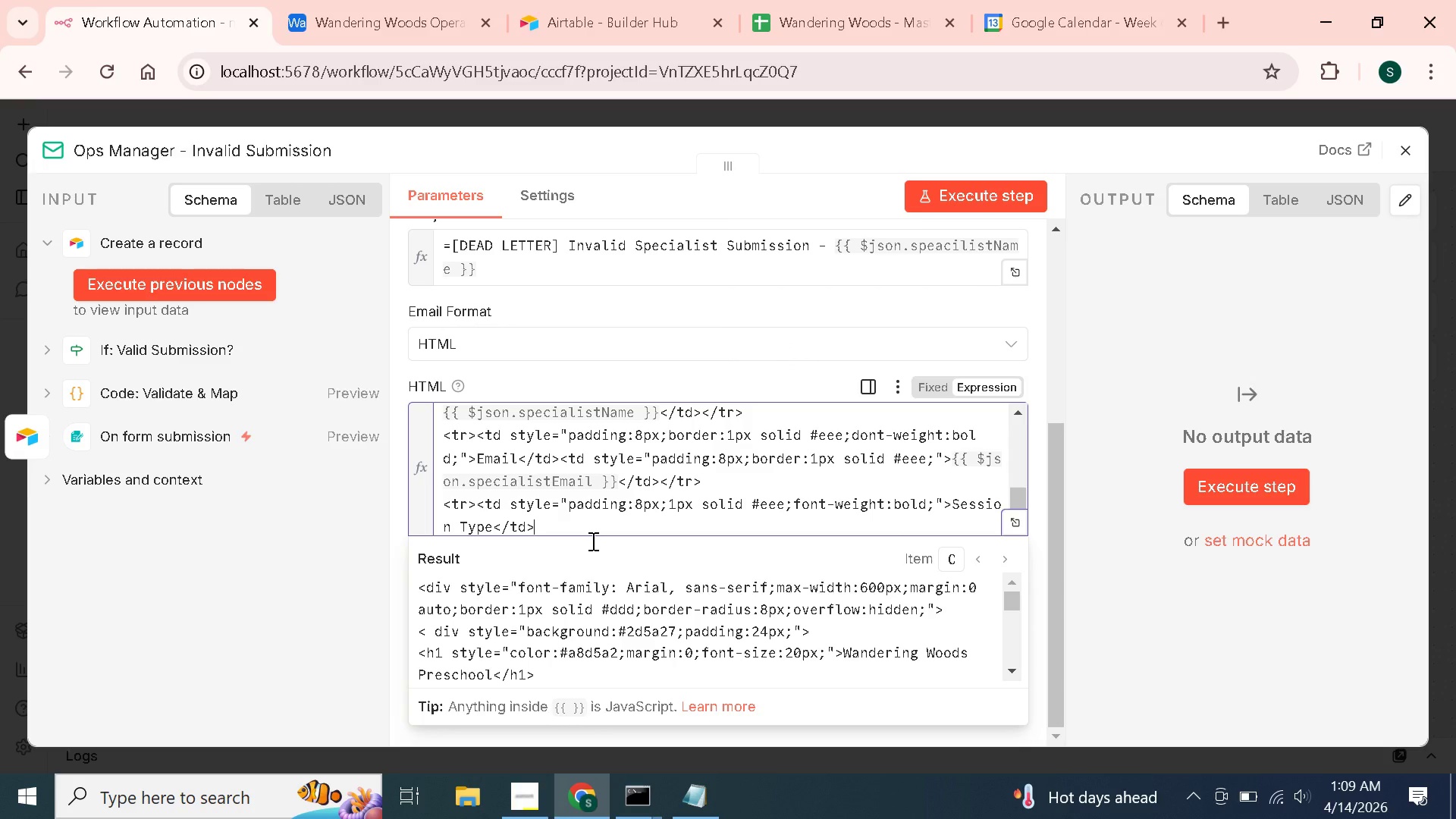 
wait(24.39)
 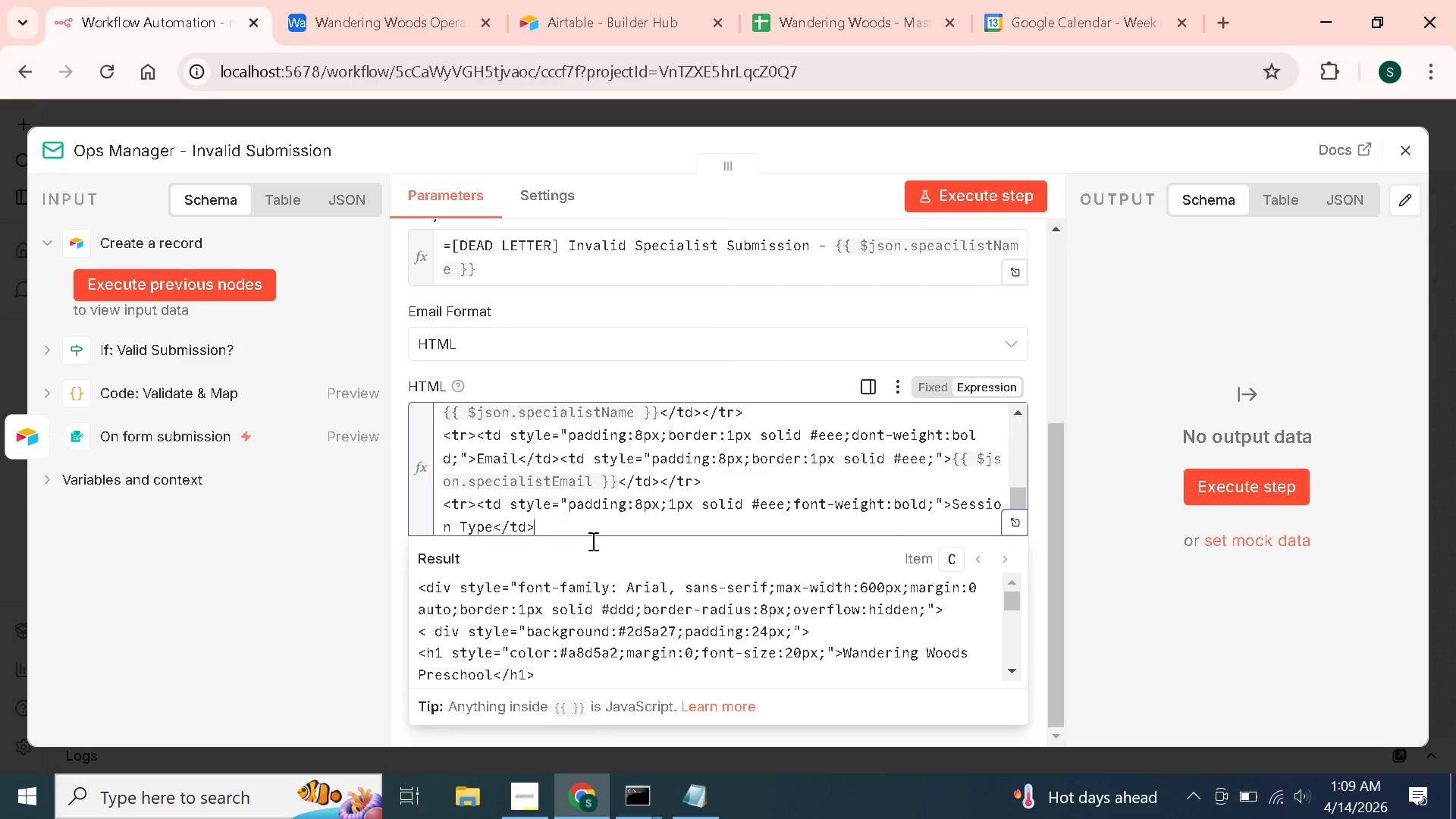 
left_click([548, 523])
 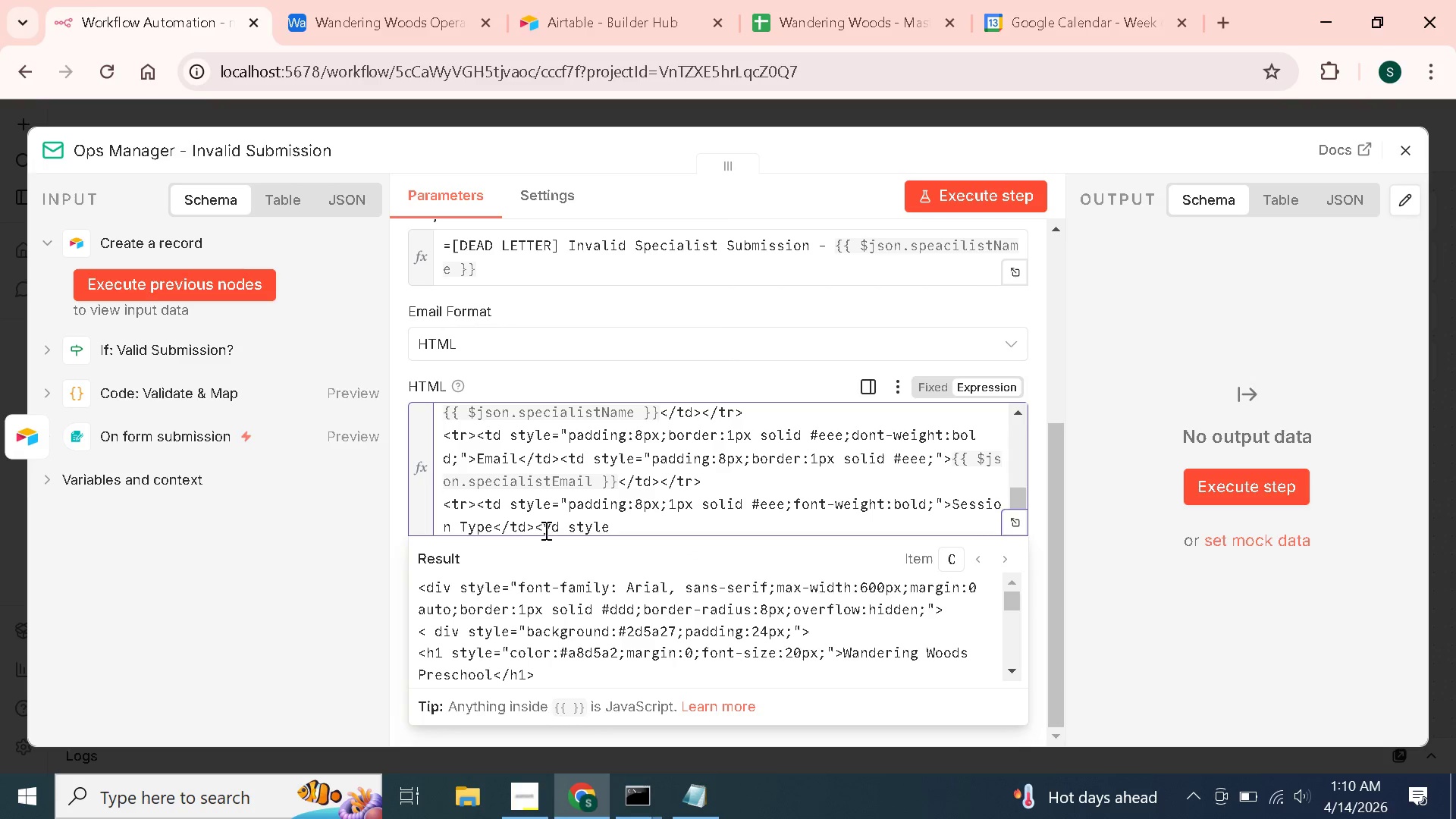 
left_click([552, 526])
 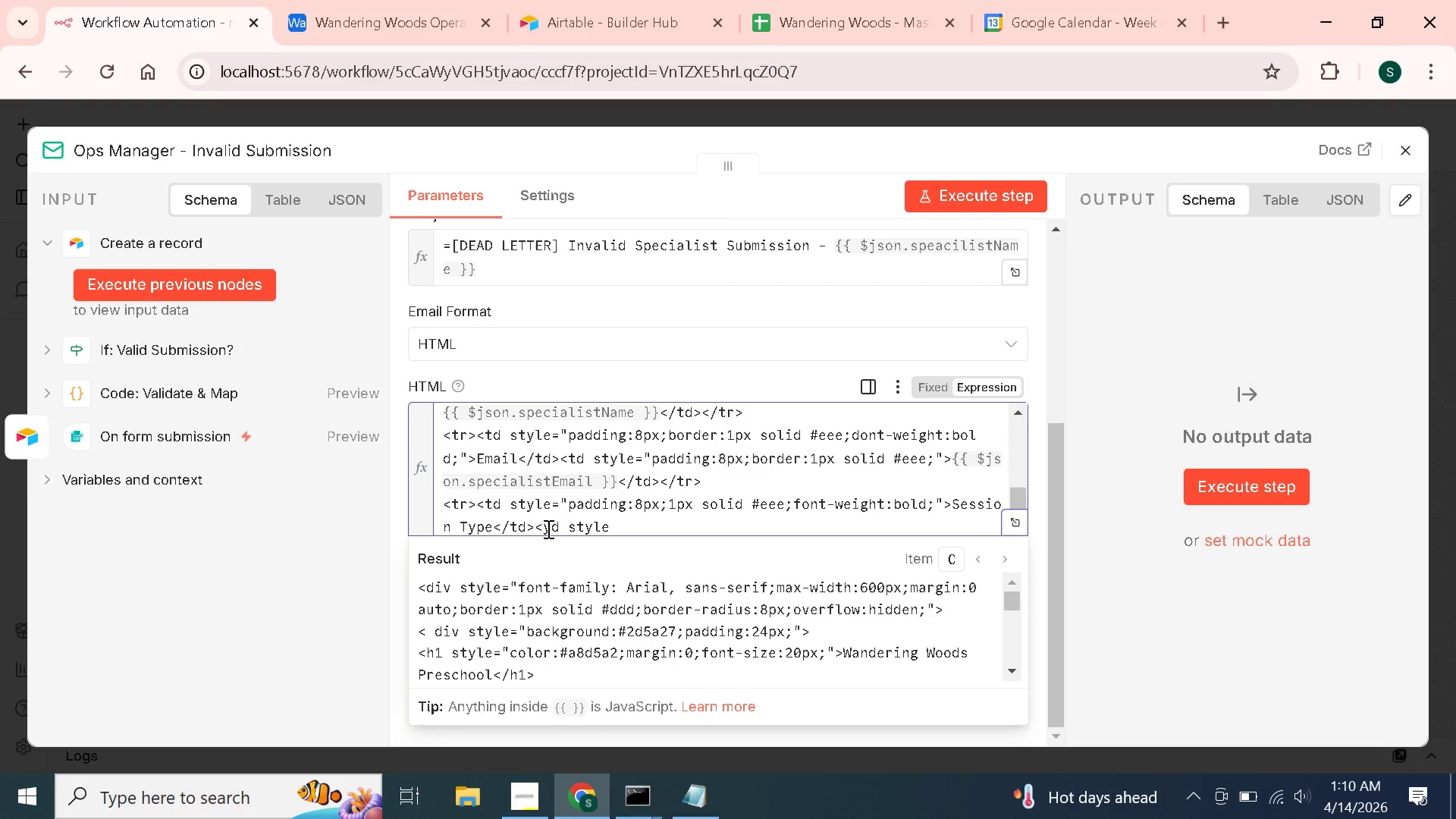 
wait(7.83)
 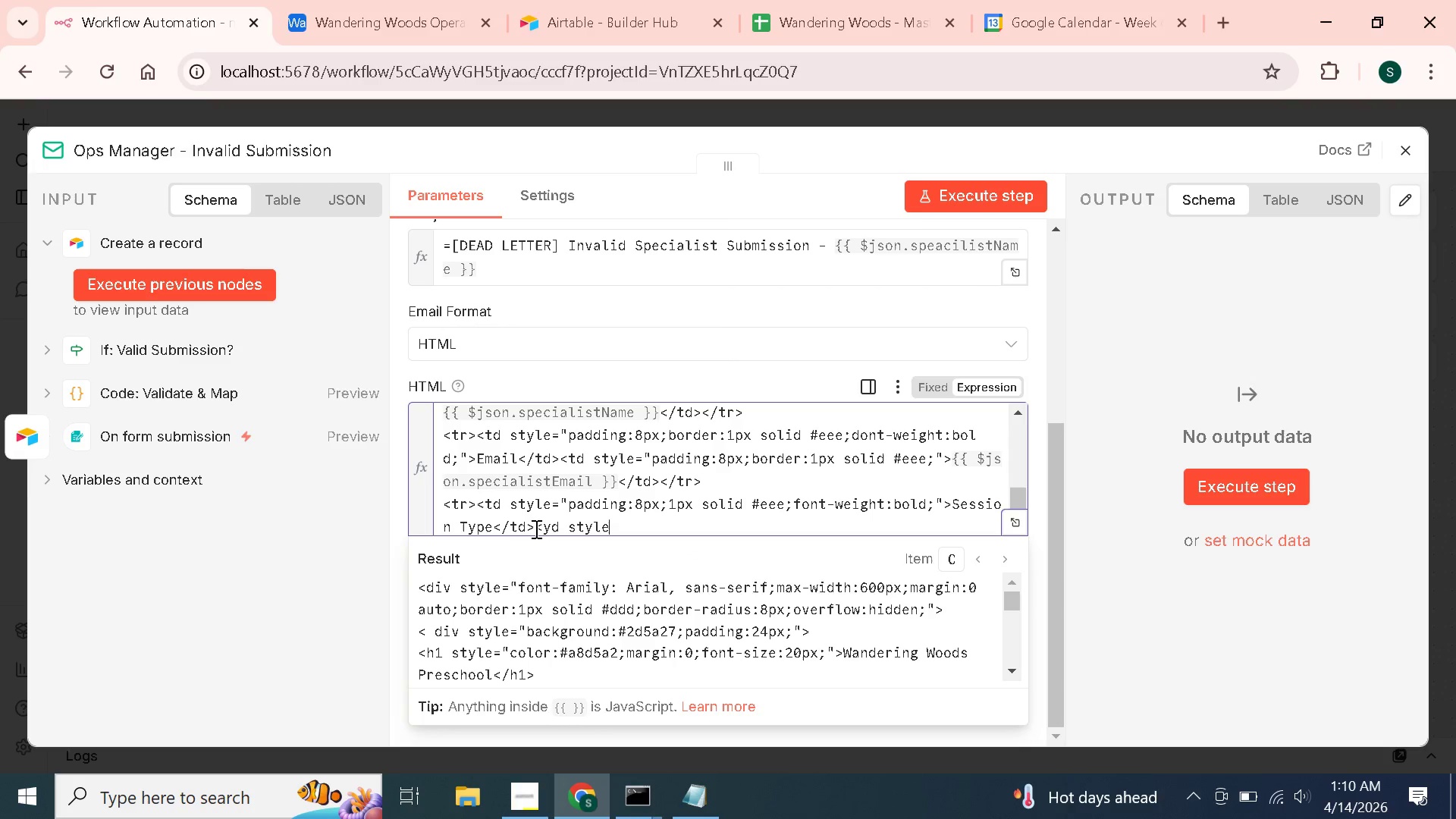 
key(Backspace)
 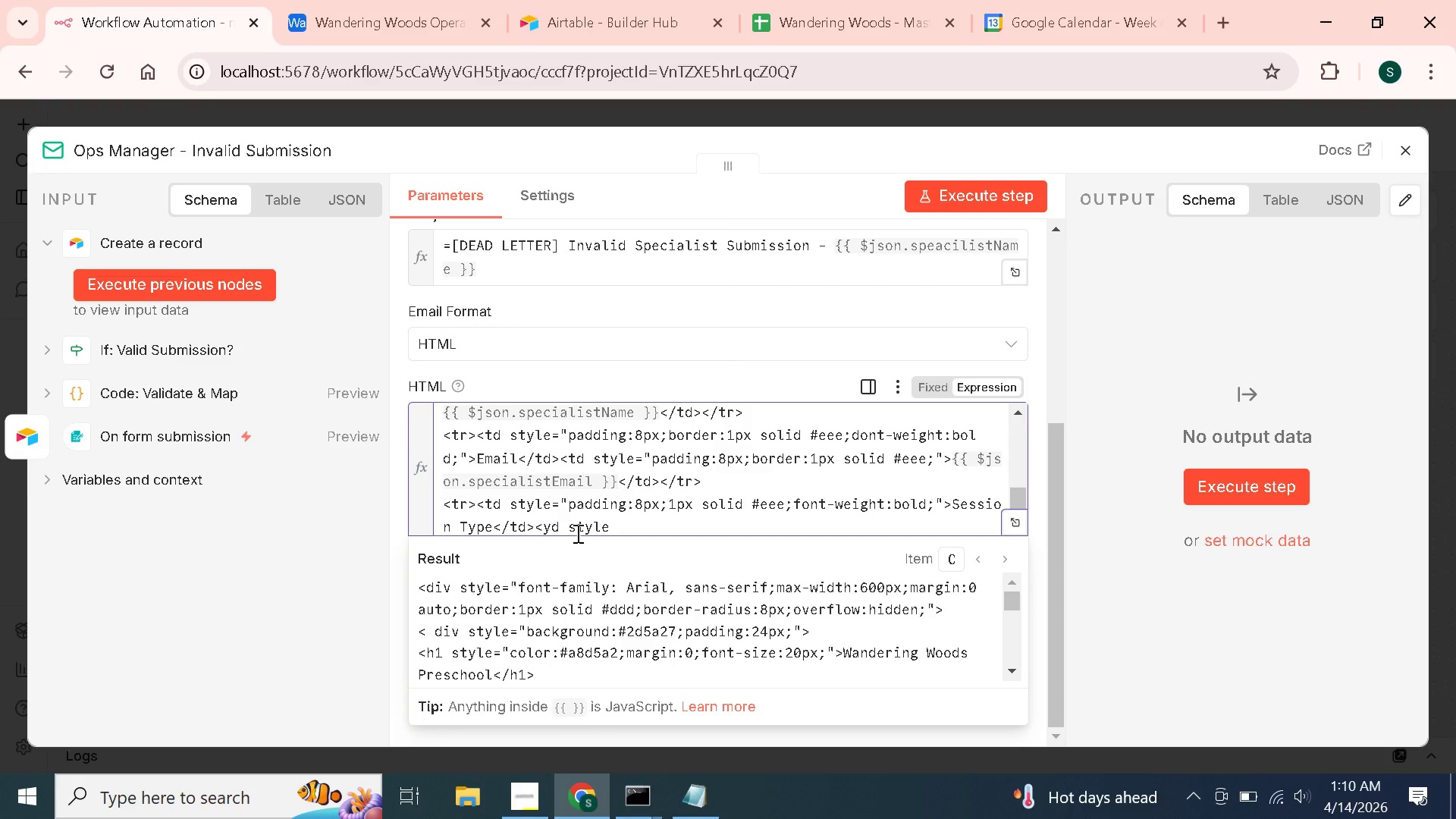 
key(T)
 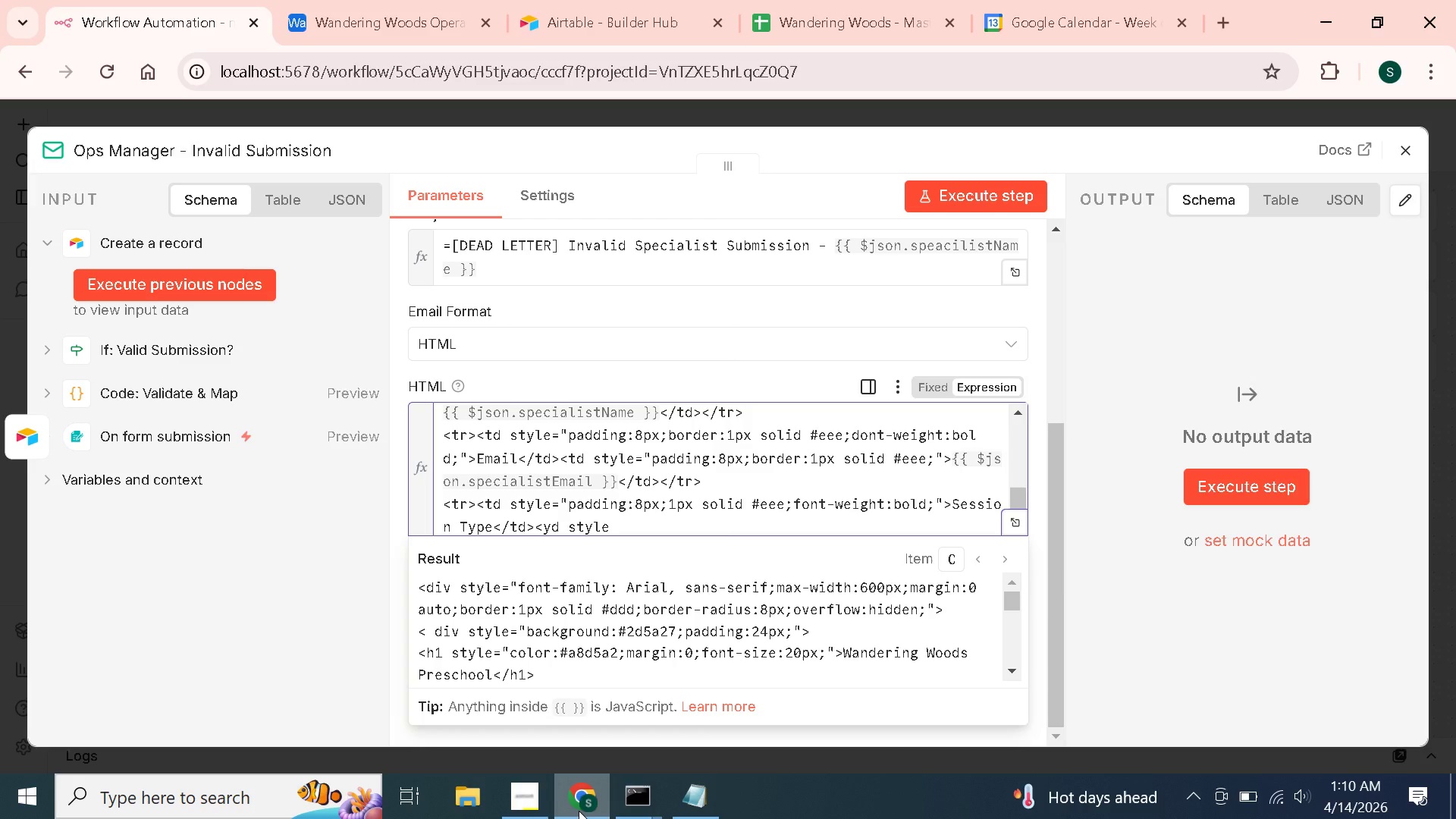 
wait(6.53)
 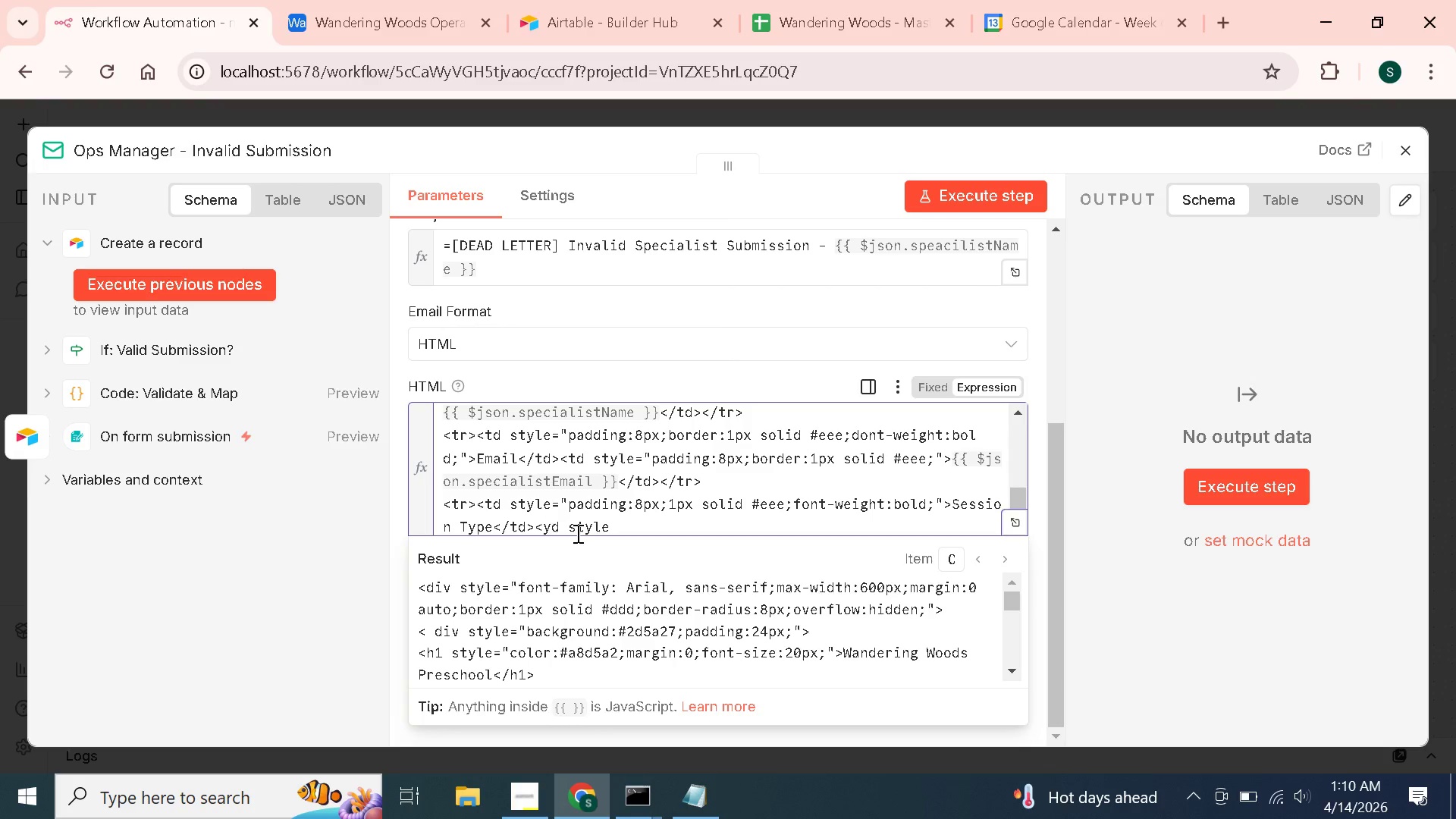 
left_click([686, 620])
 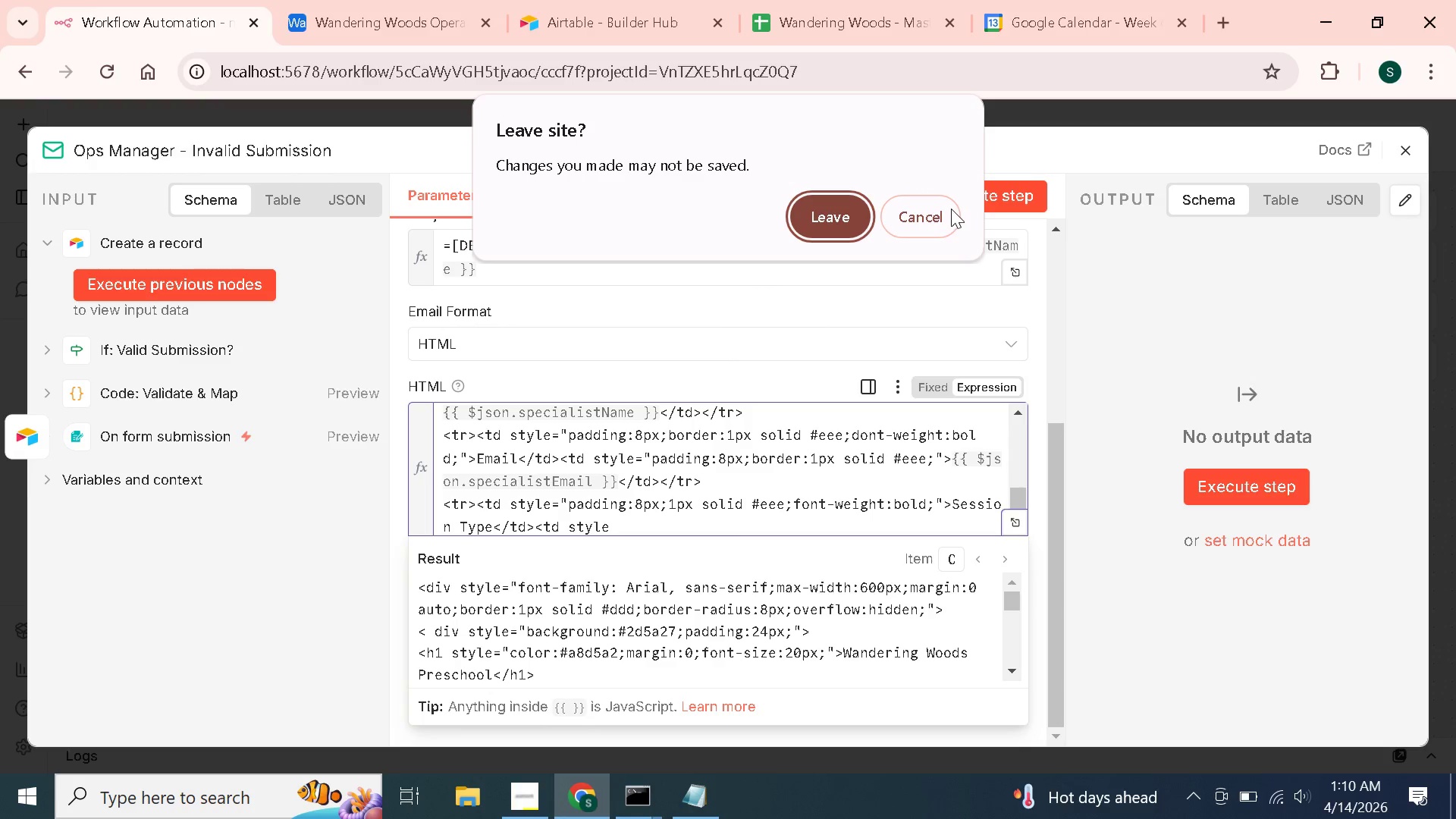 
left_click([813, 219])
 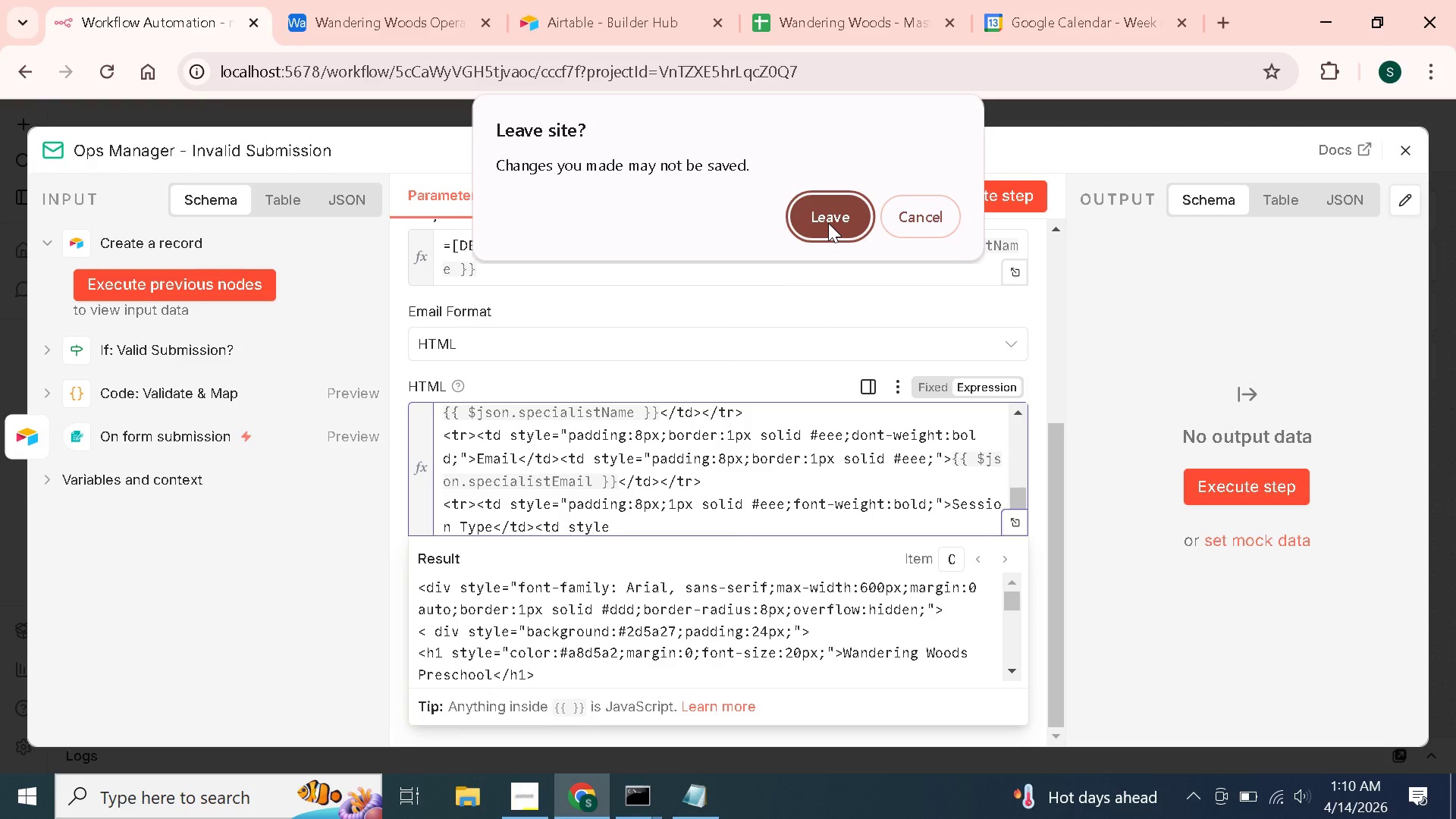 
left_click([828, 223])
 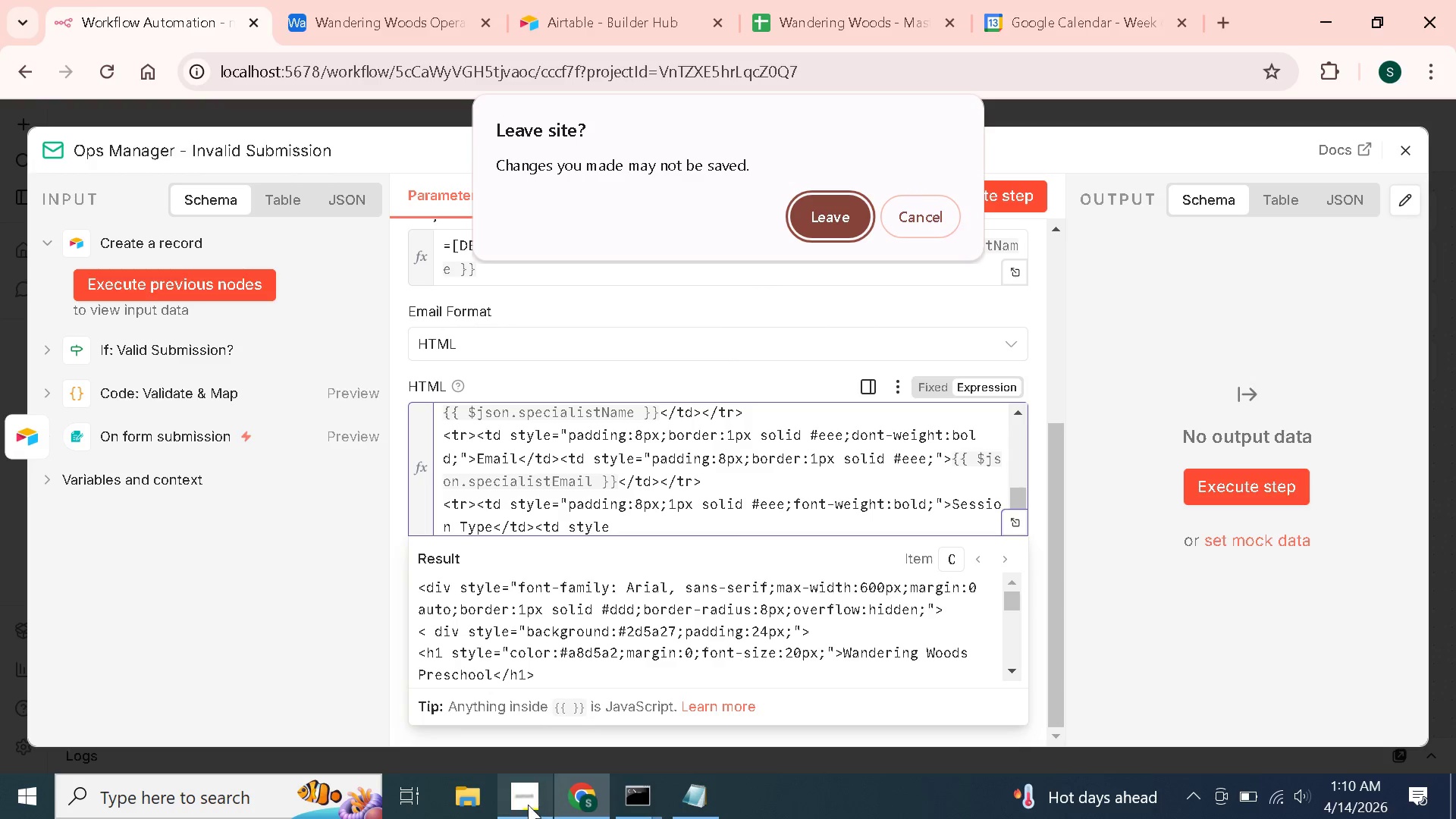 
left_click([521, 812])
 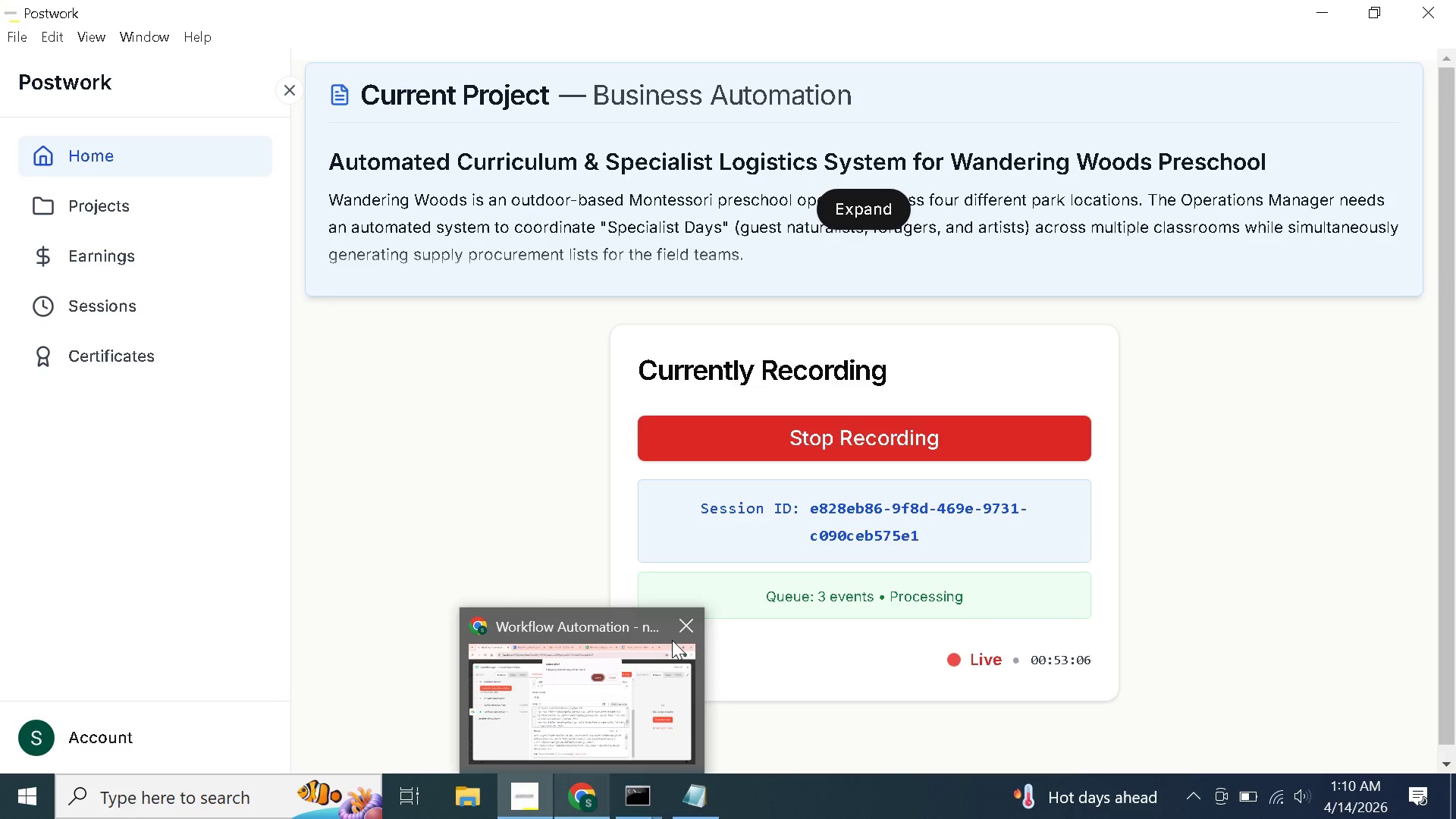 
left_click([690, 617])
 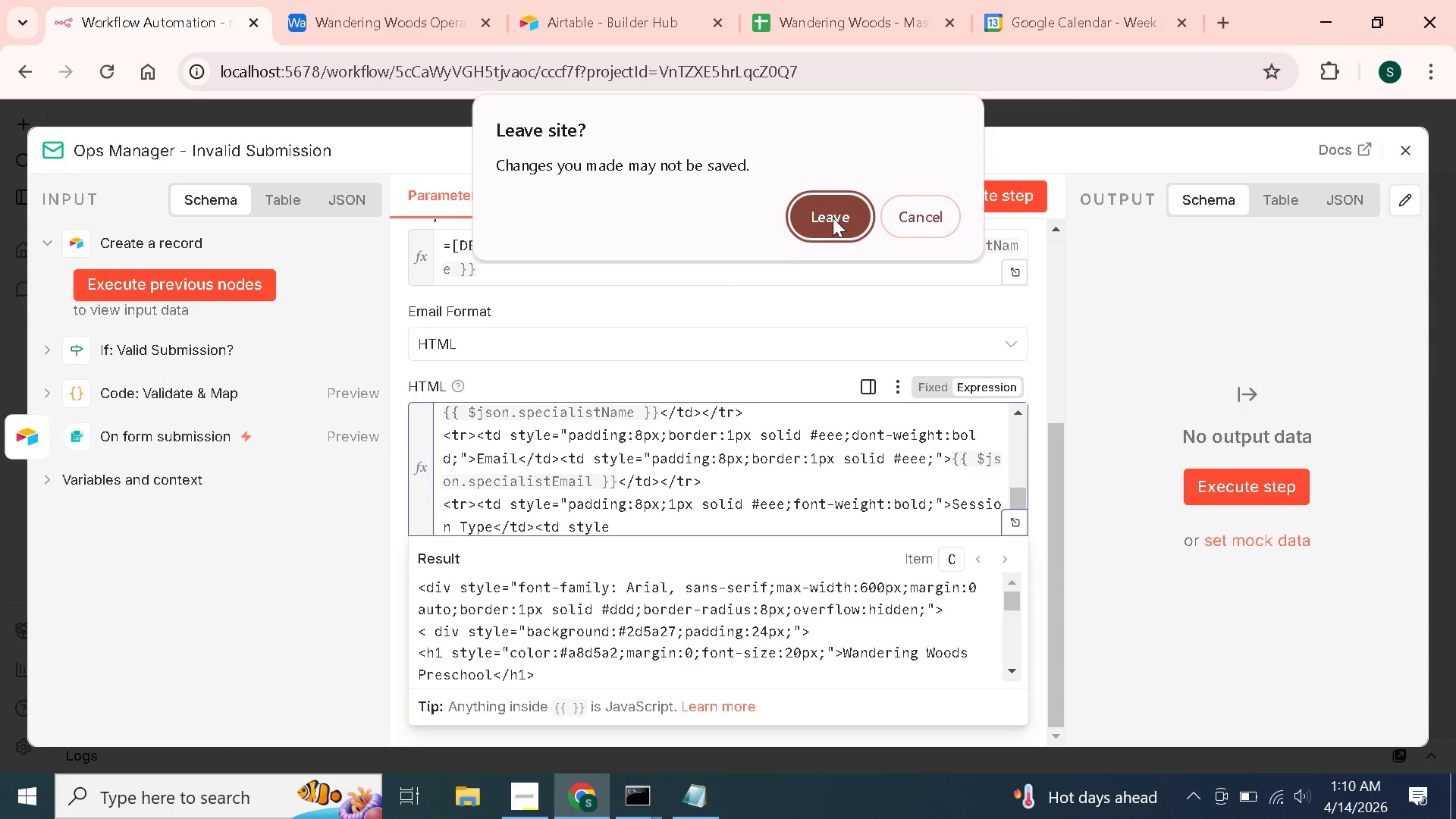 
double_click([829, 217])